 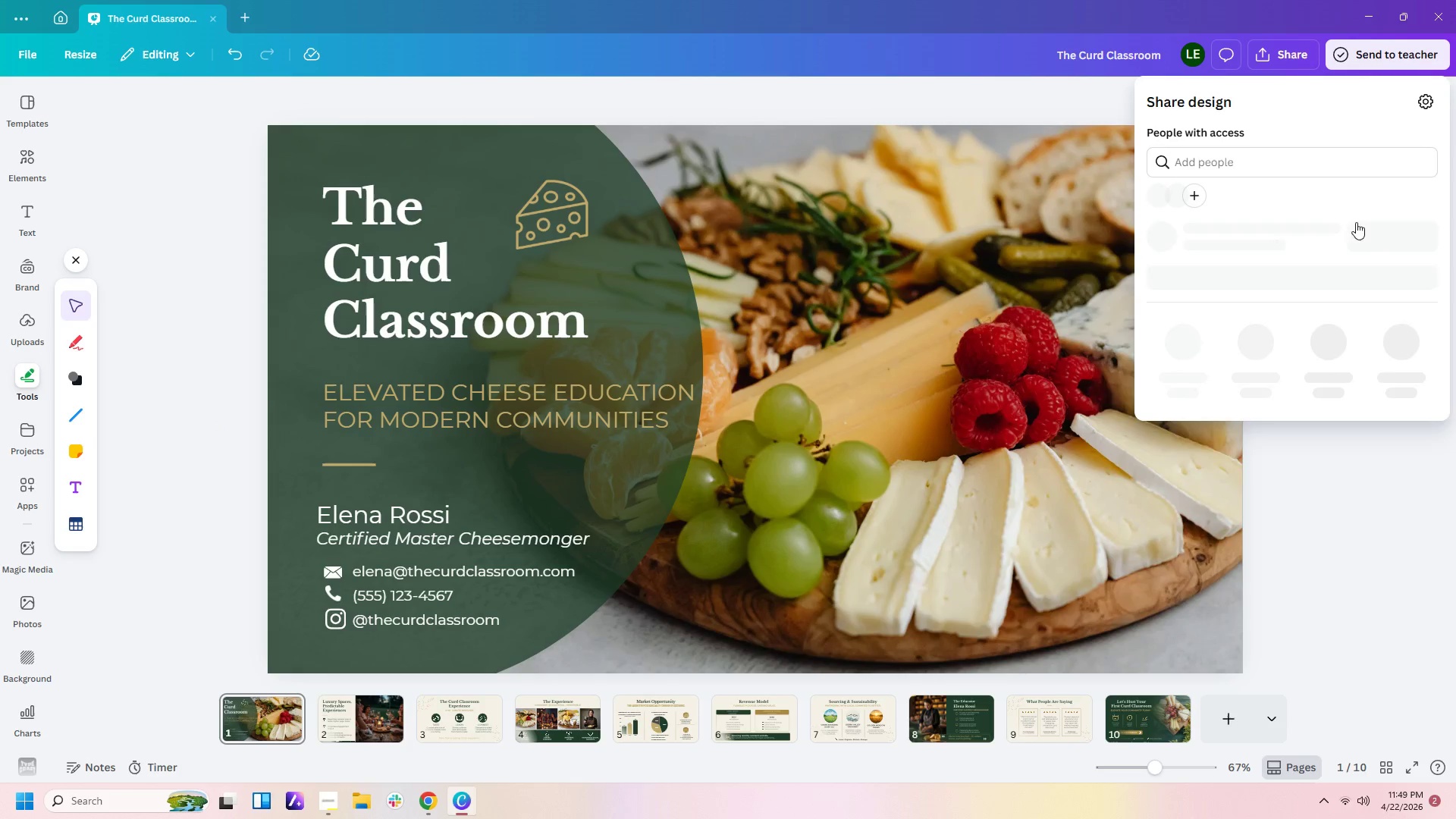 
left_click([1403, 414])
 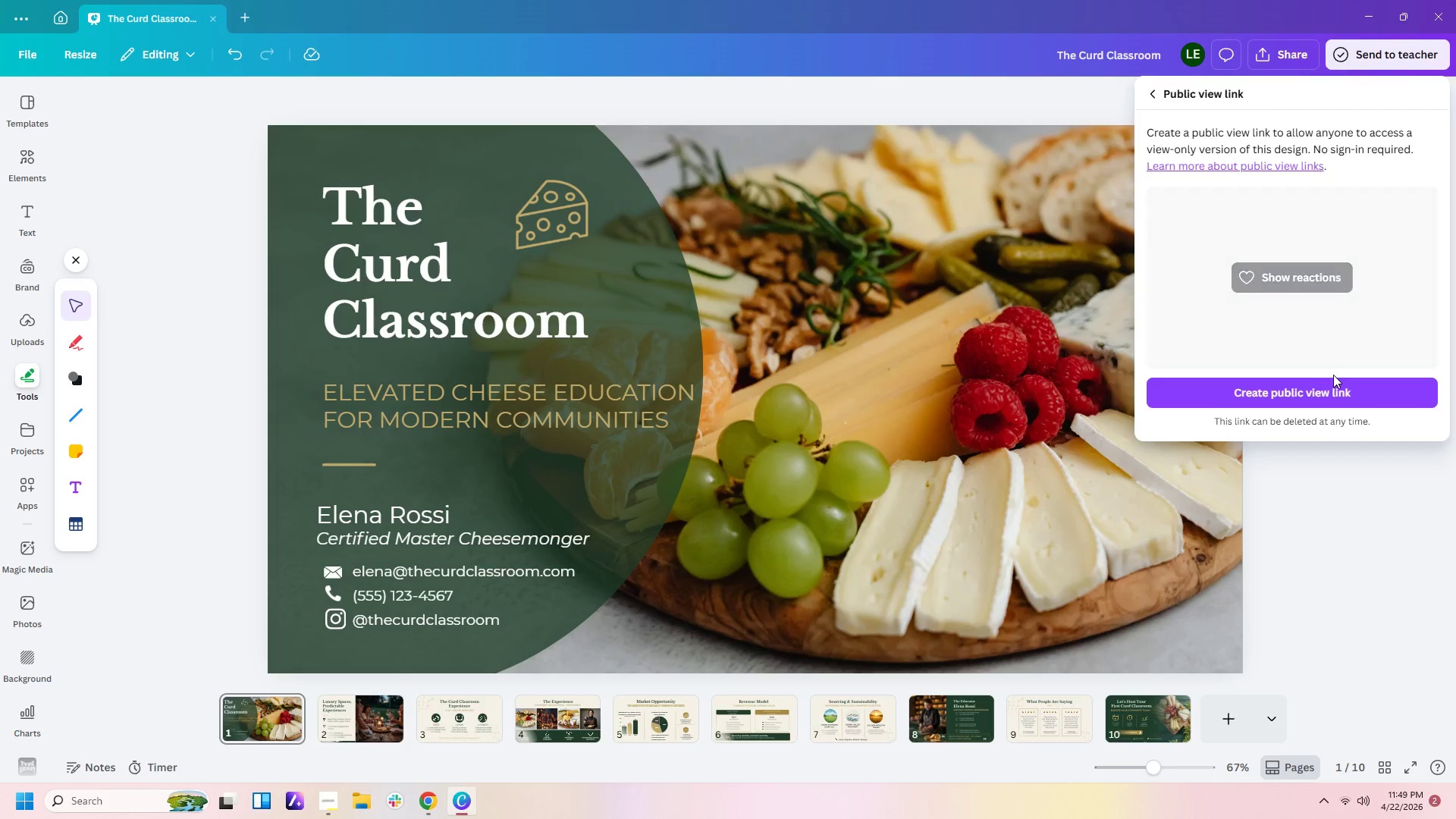 
left_click([1325, 385])
 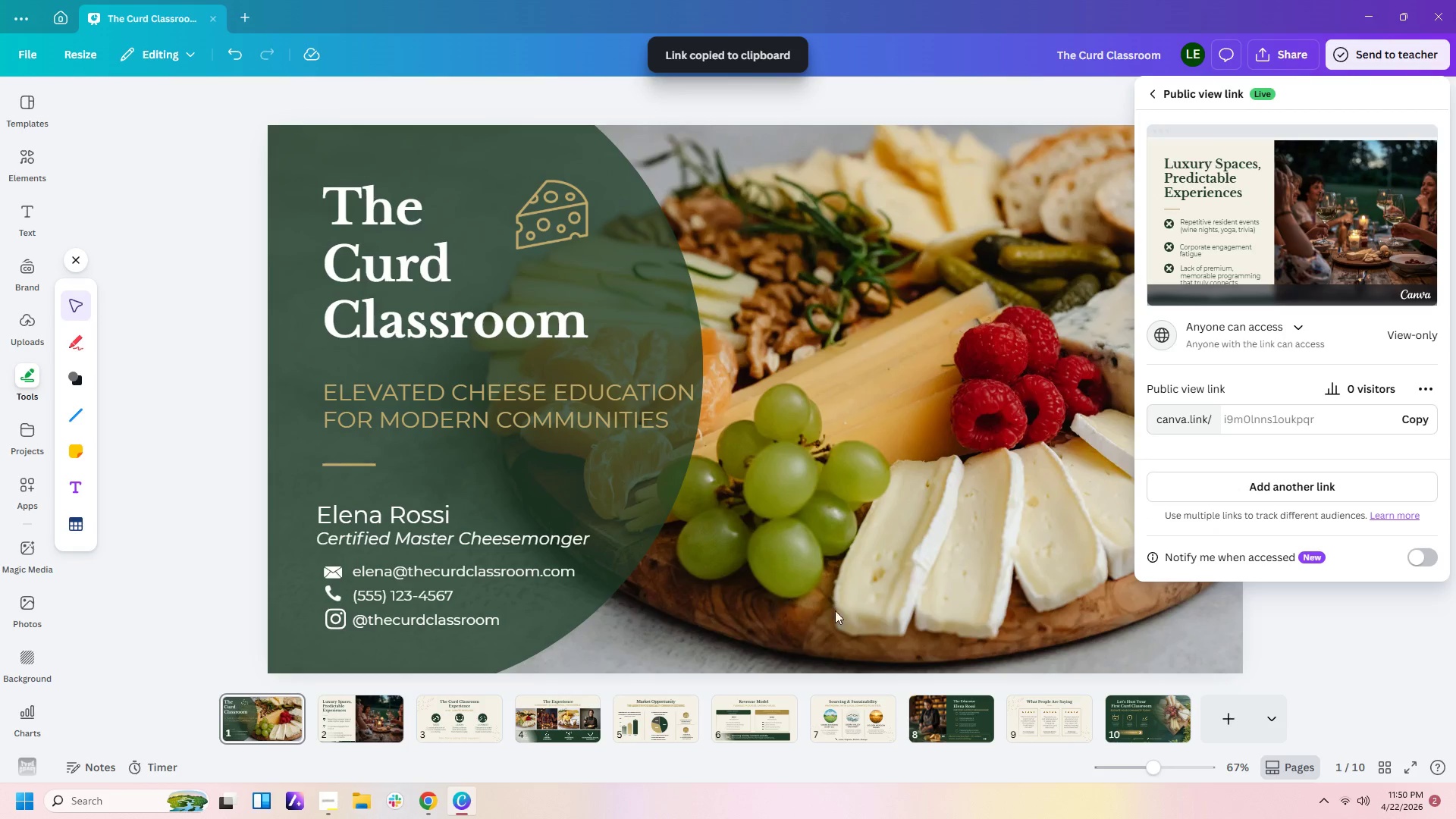 
wait(5.72)
 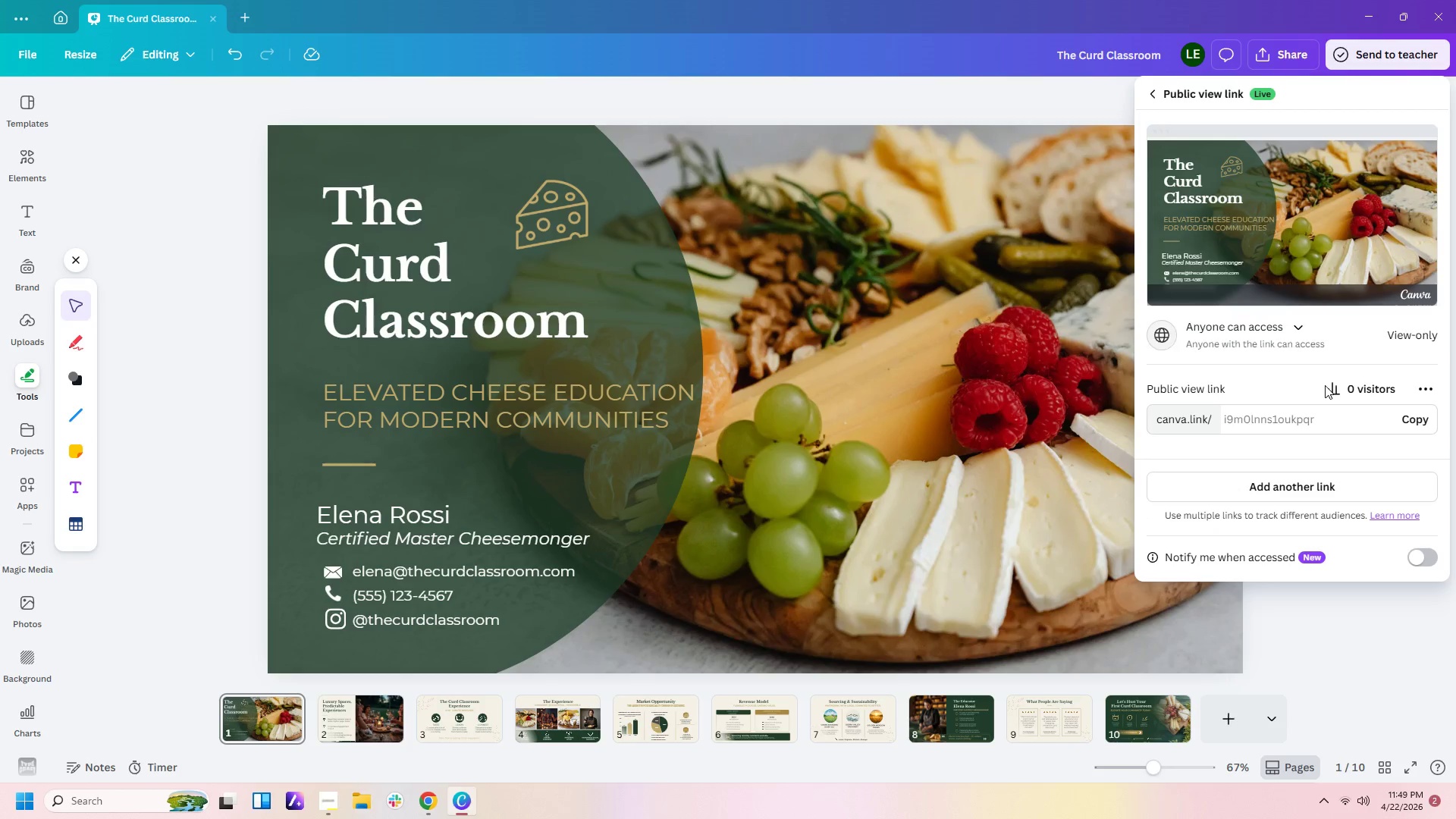 
left_click([337, 792])